 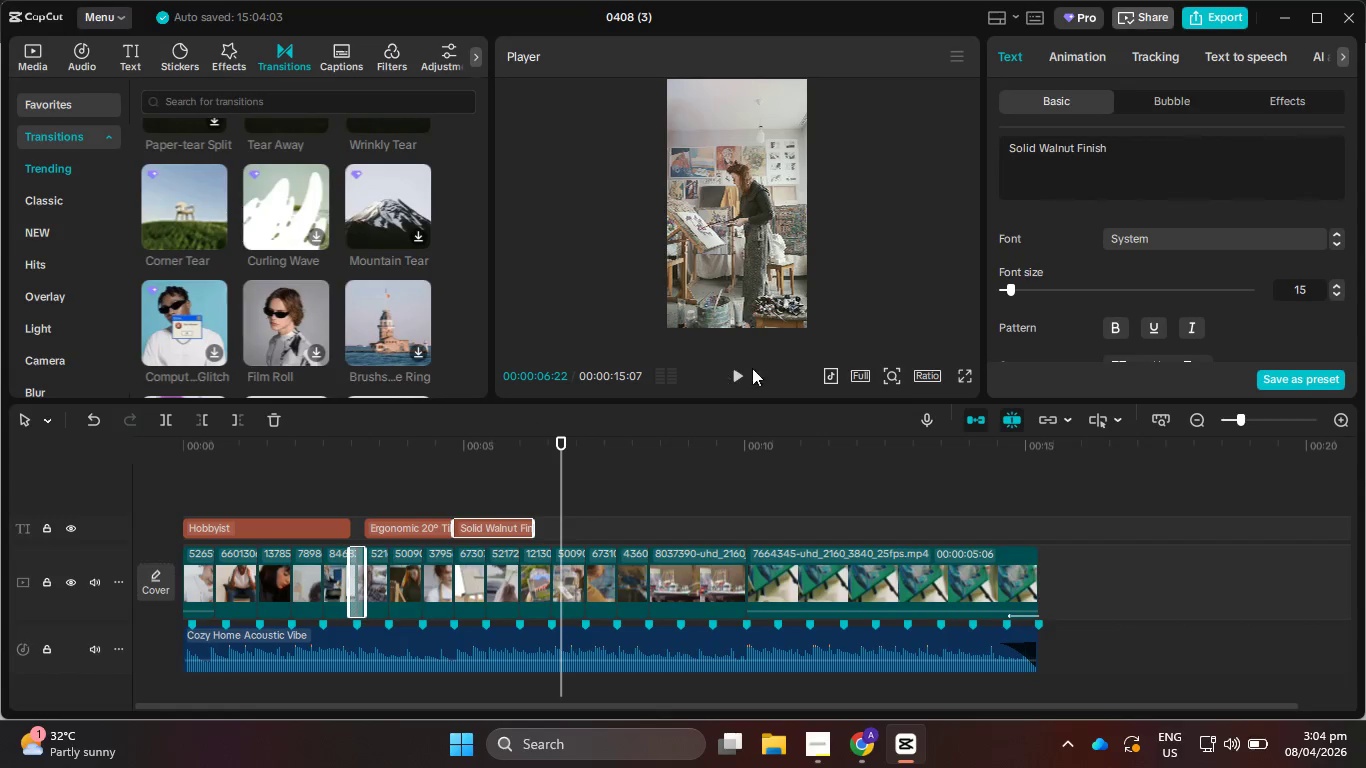 
key(Control+C)
 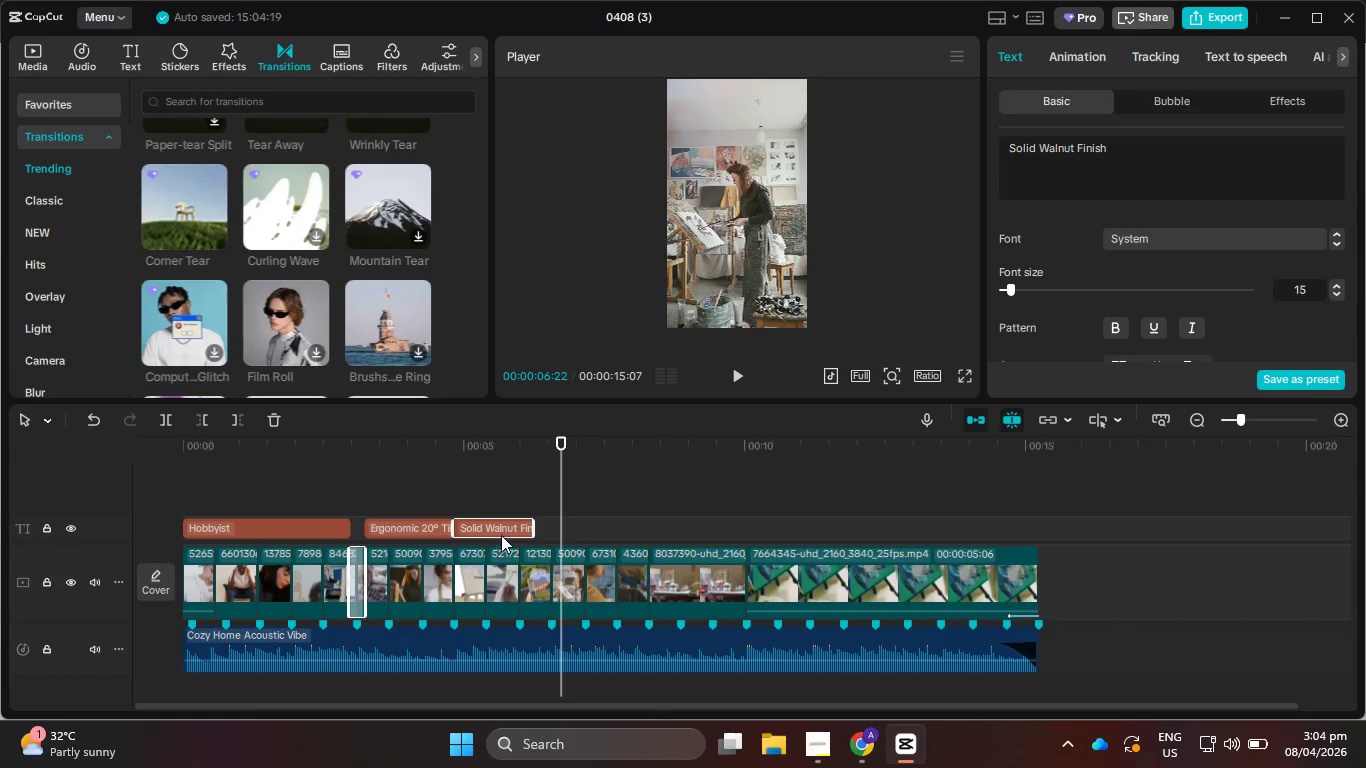 
key(Control+V)
 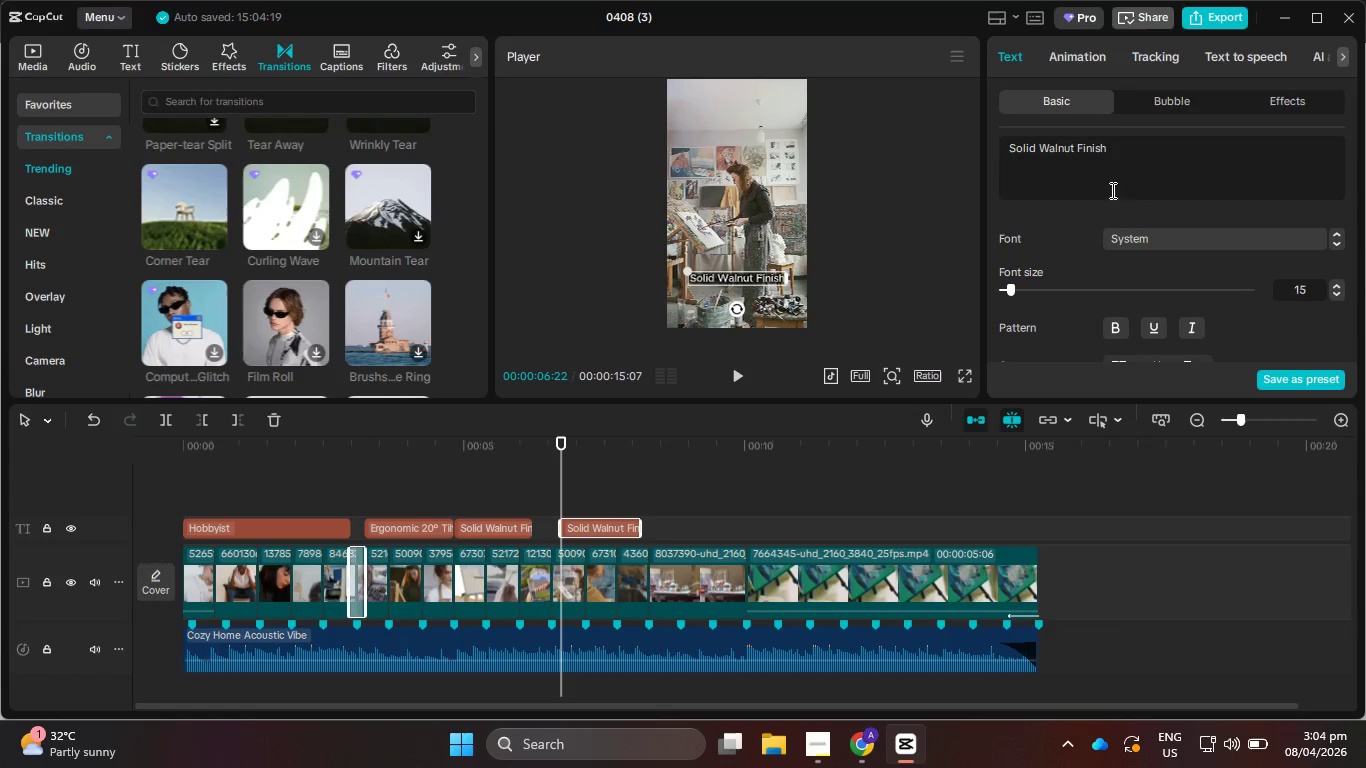 
left_click_drag(start_coordinate=[1141, 156], to_coordinate=[1004, 133])
 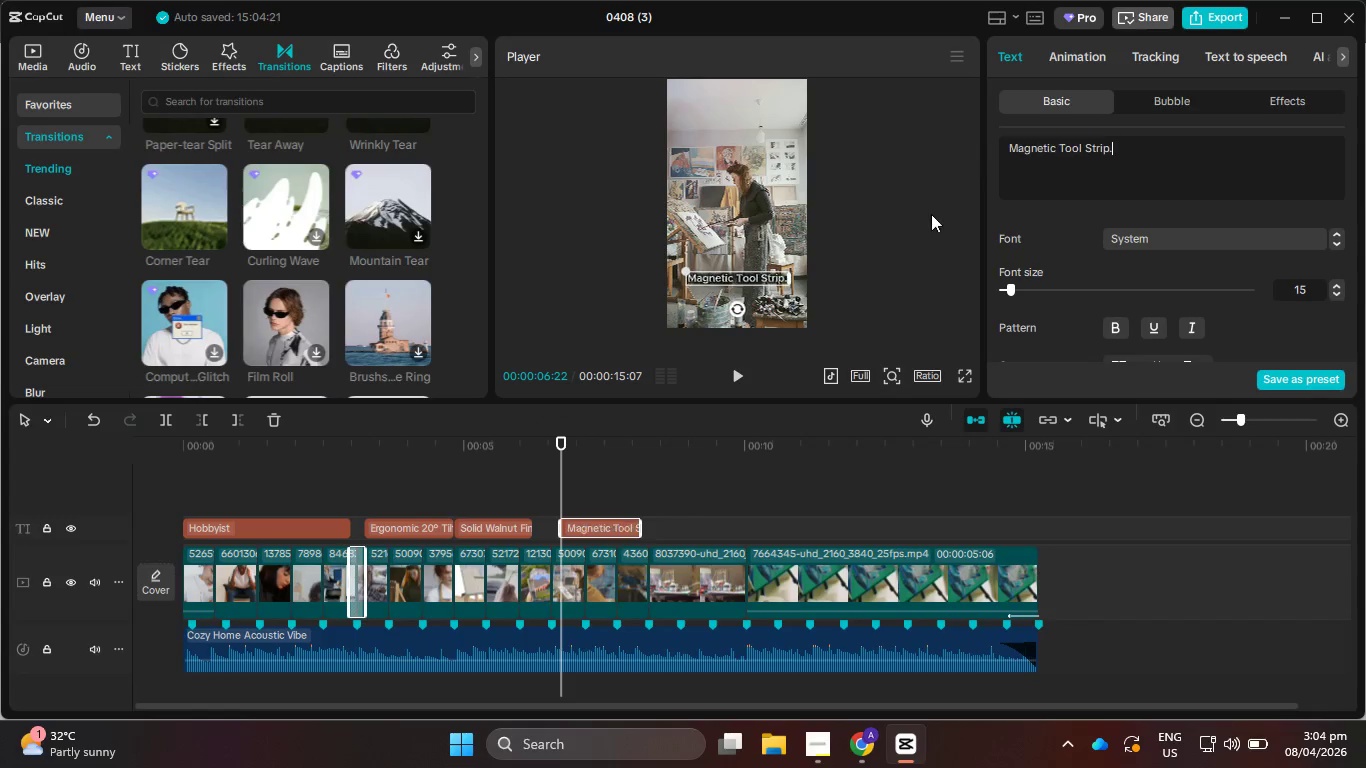 
key(Control+V)
 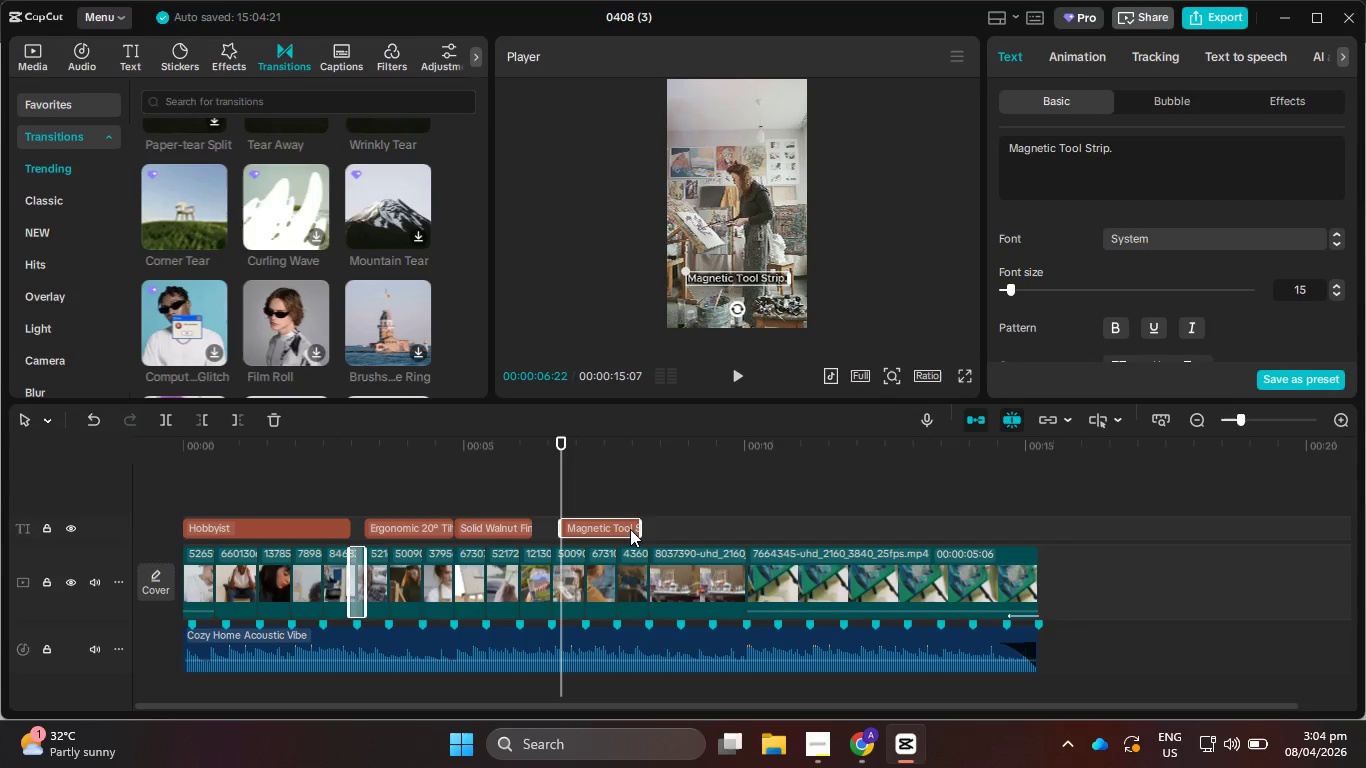 
left_click_drag(start_coordinate=[639, 529], to_coordinate=[646, 529])
 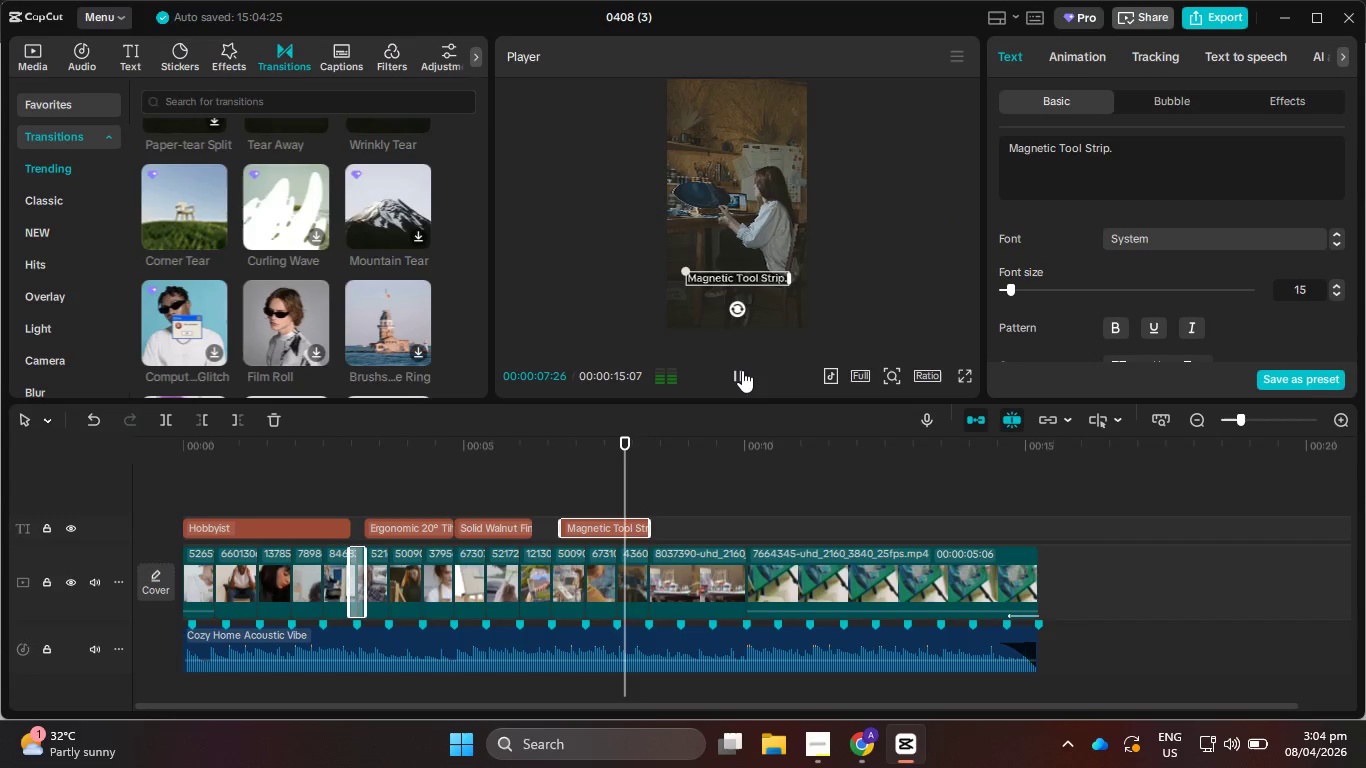 
left_click([742, 370])
 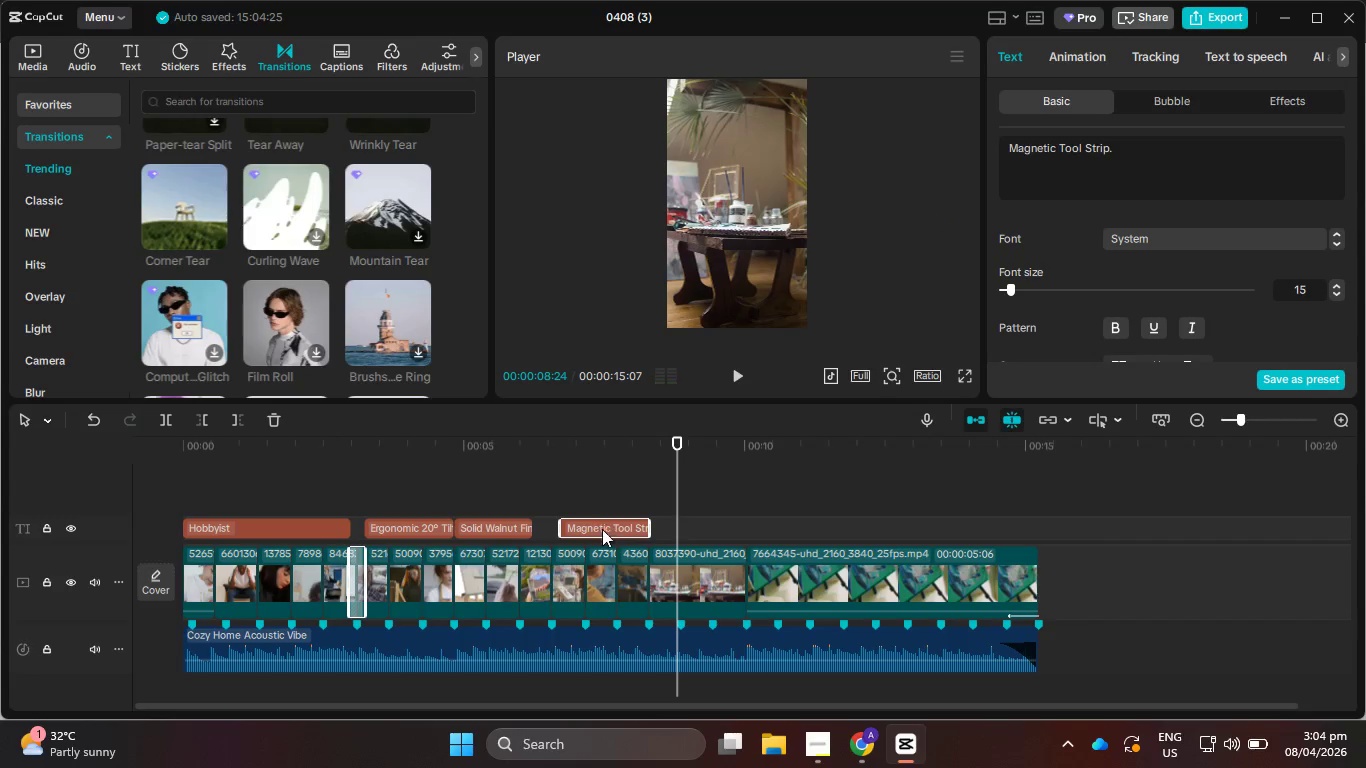 
left_click_drag(start_coordinate=[612, 524], to_coordinate=[667, 527])
 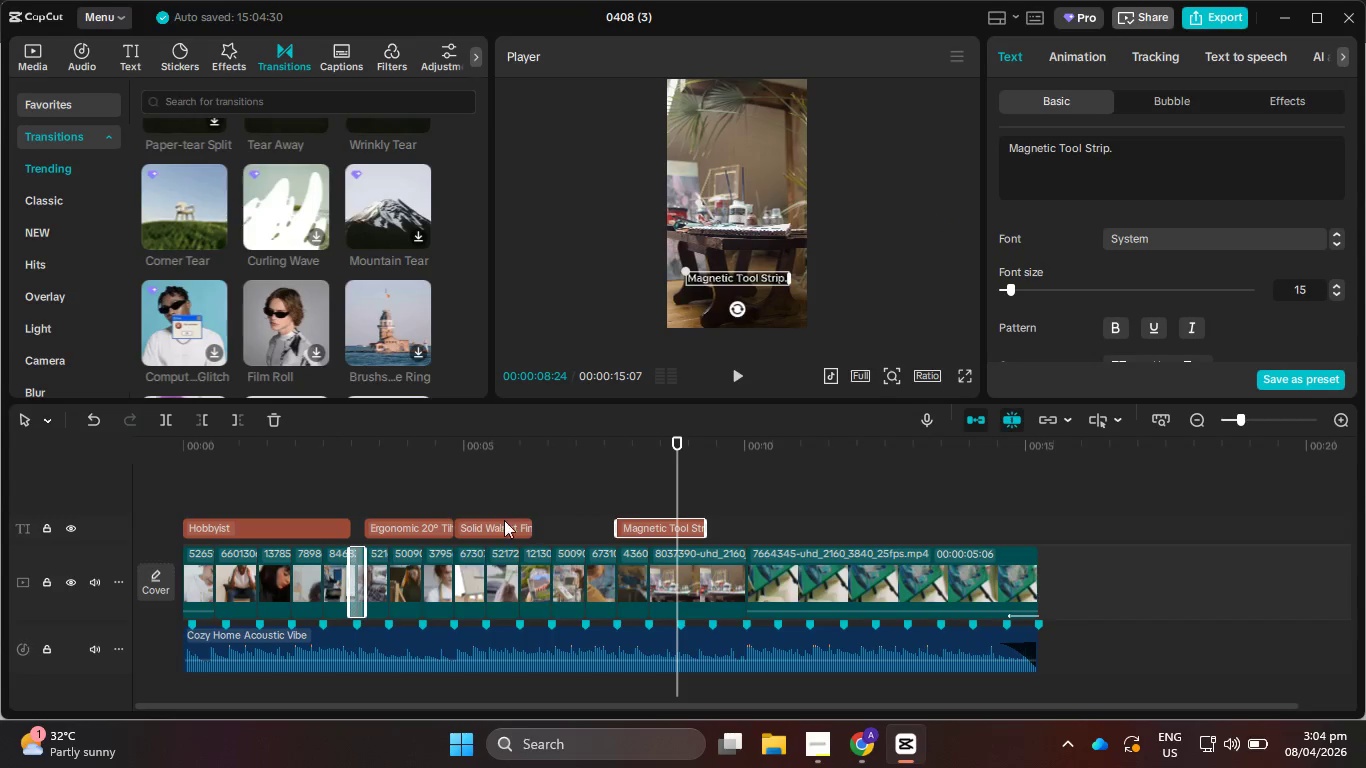 
left_click_drag(start_coordinate=[504, 523], to_coordinate=[551, 525])
 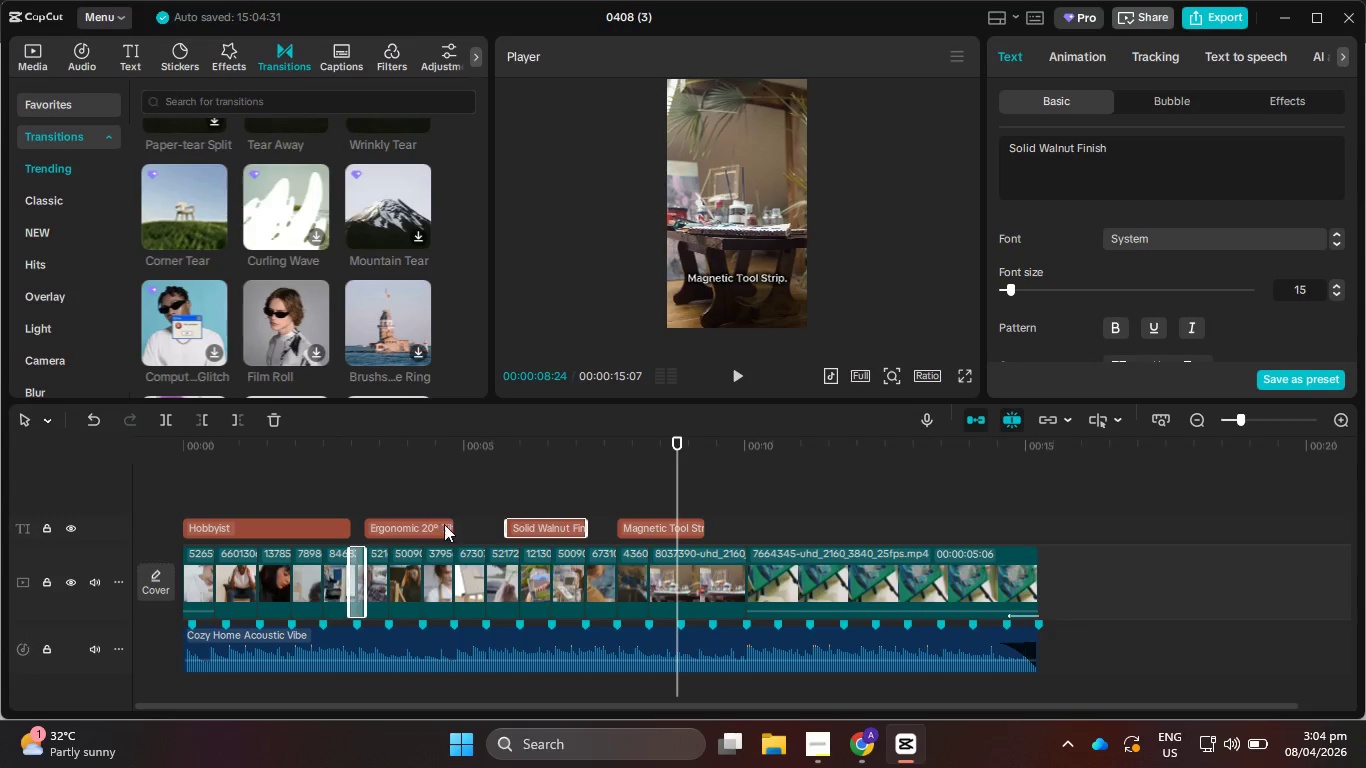 
left_click([444, 524])
 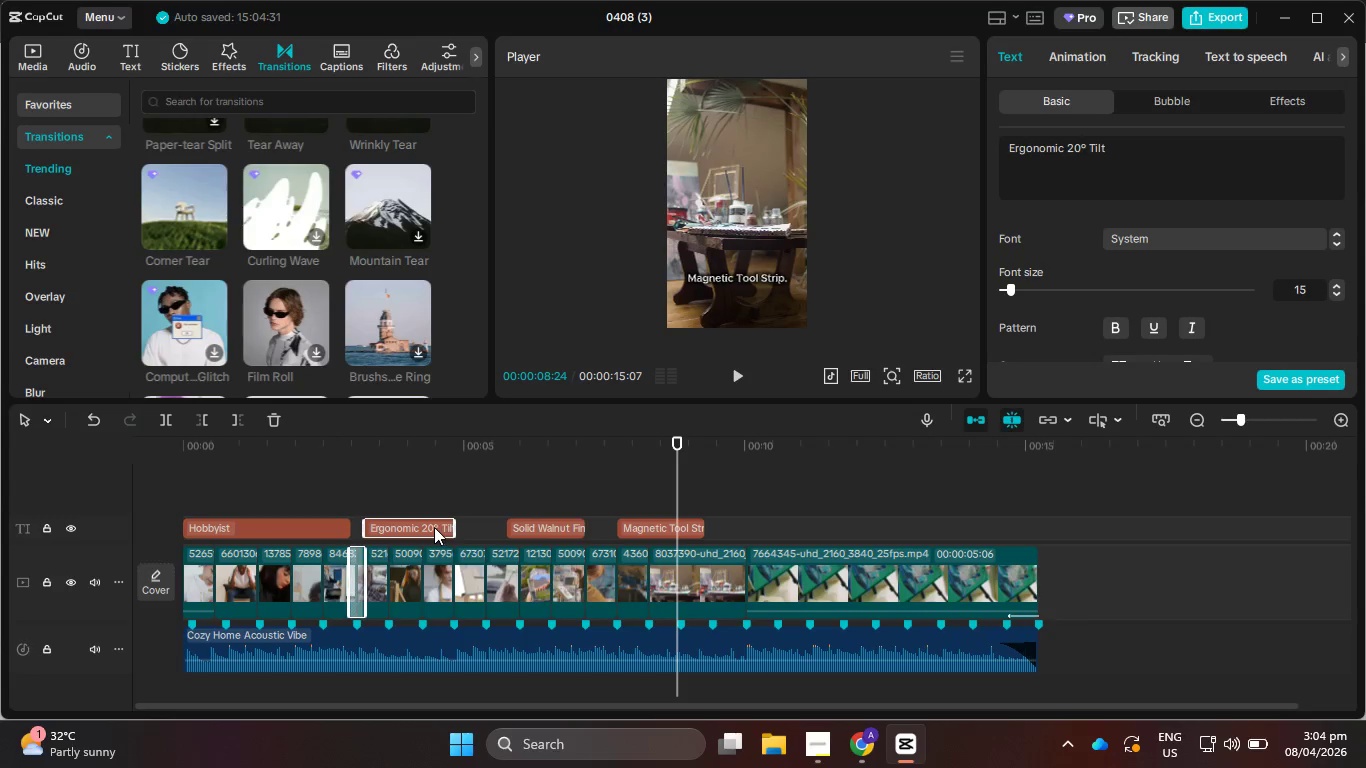 
left_click_drag(start_coordinate=[434, 527], to_coordinate=[447, 530])
 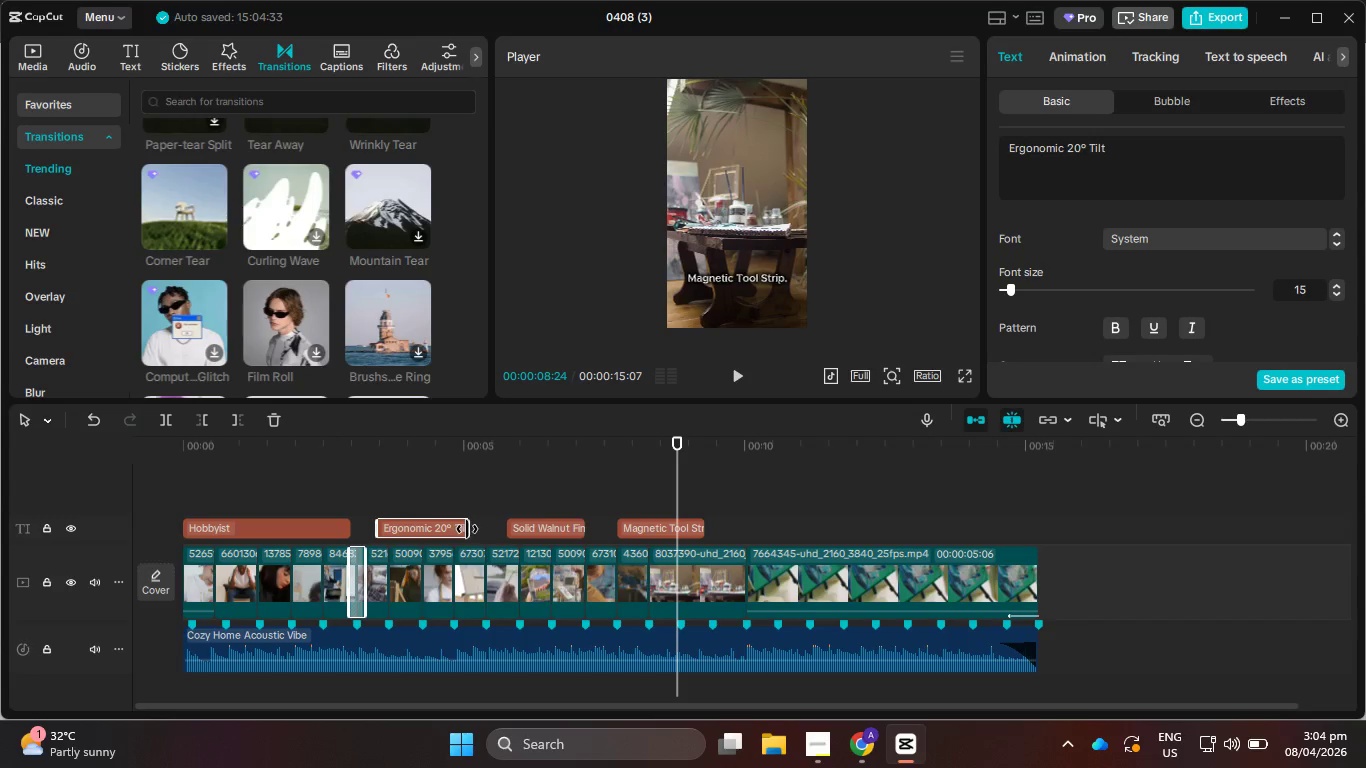 
left_click_drag(start_coordinate=[467, 529], to_coordinate=[477, 529])
 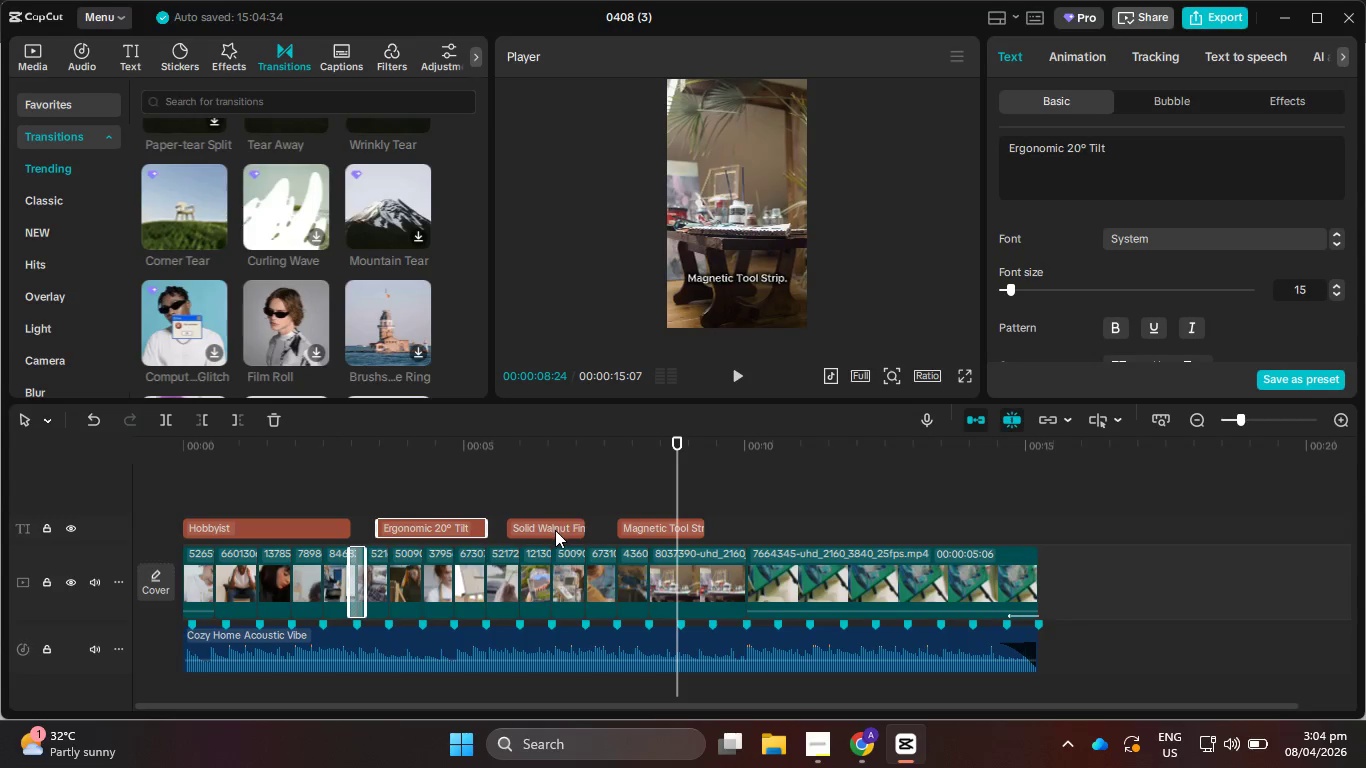 
left_click([555, 530])
 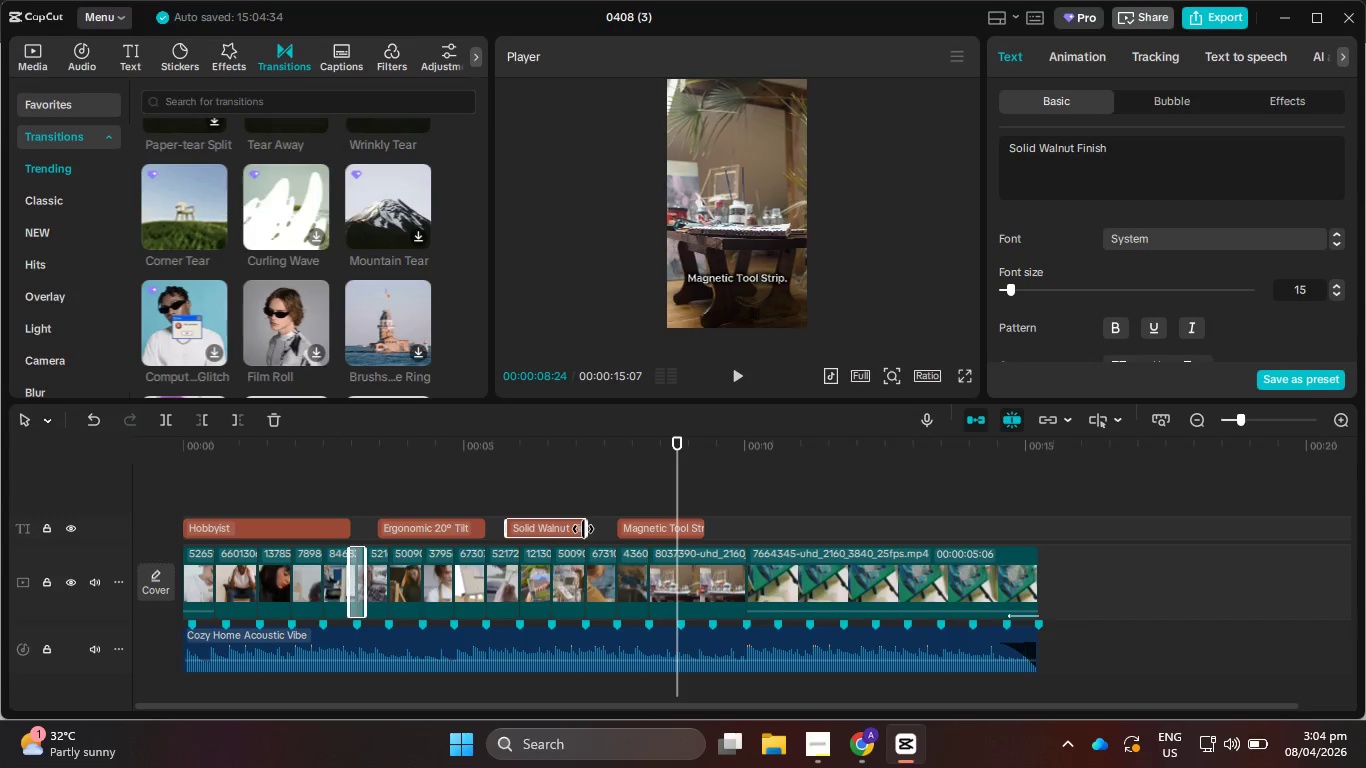 
left_click_drag(start_coordinate=[584, 528], to_coordinate=[600, 527])
 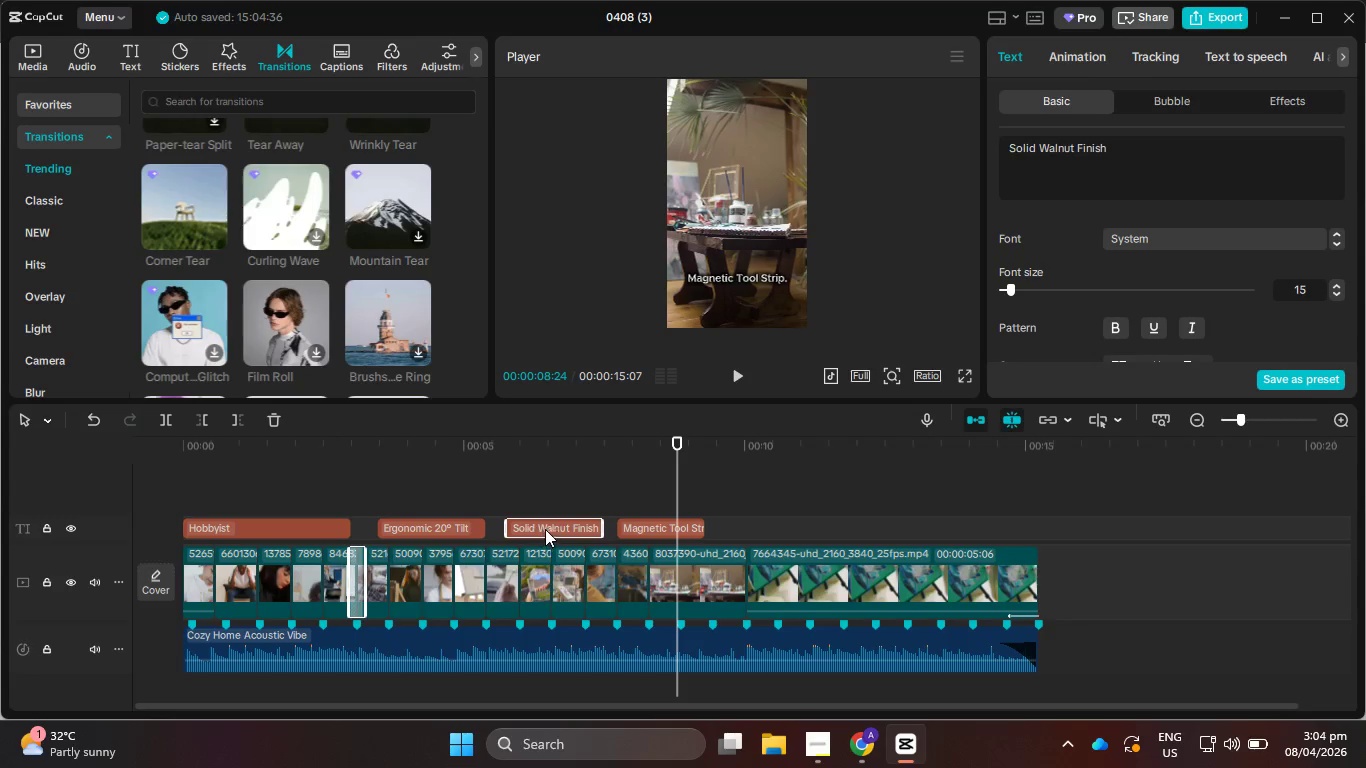 
left_click([678, 529])
 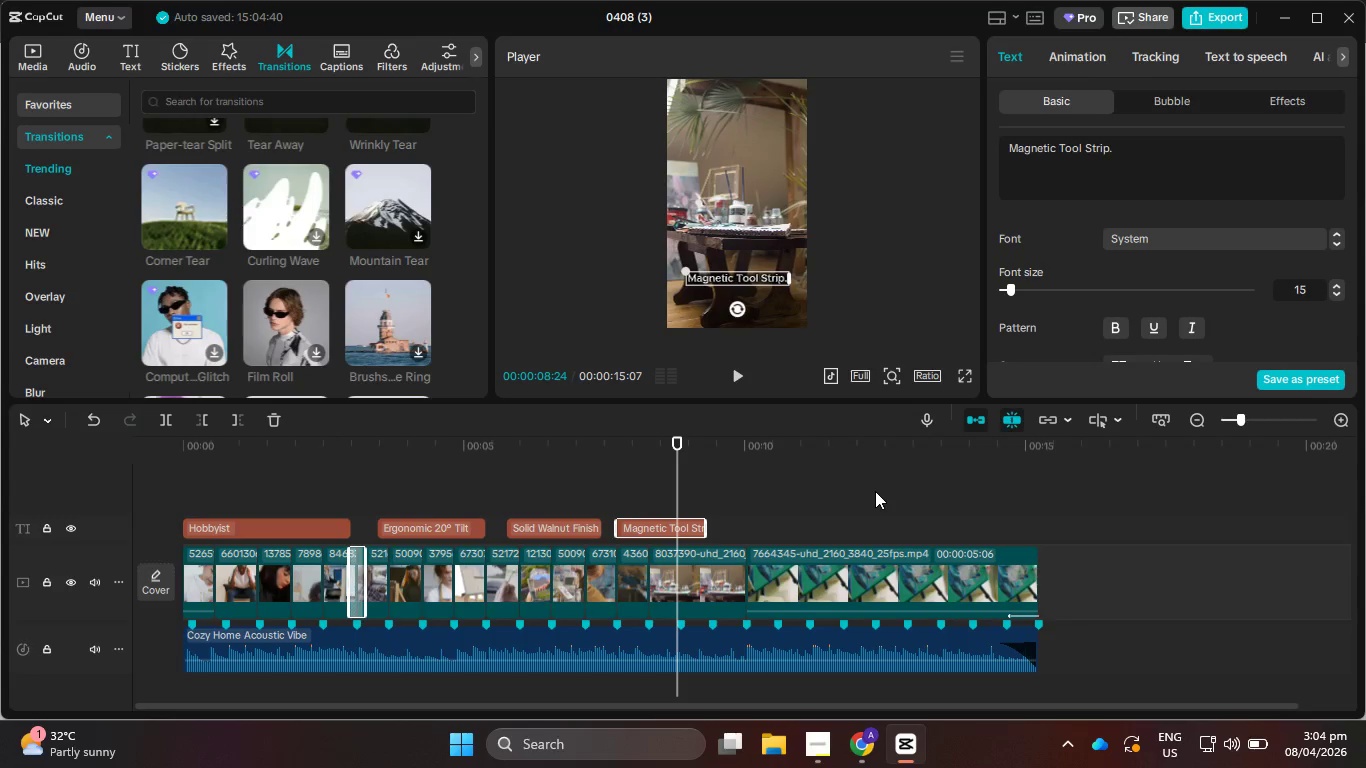 
left_click([876, 491])
 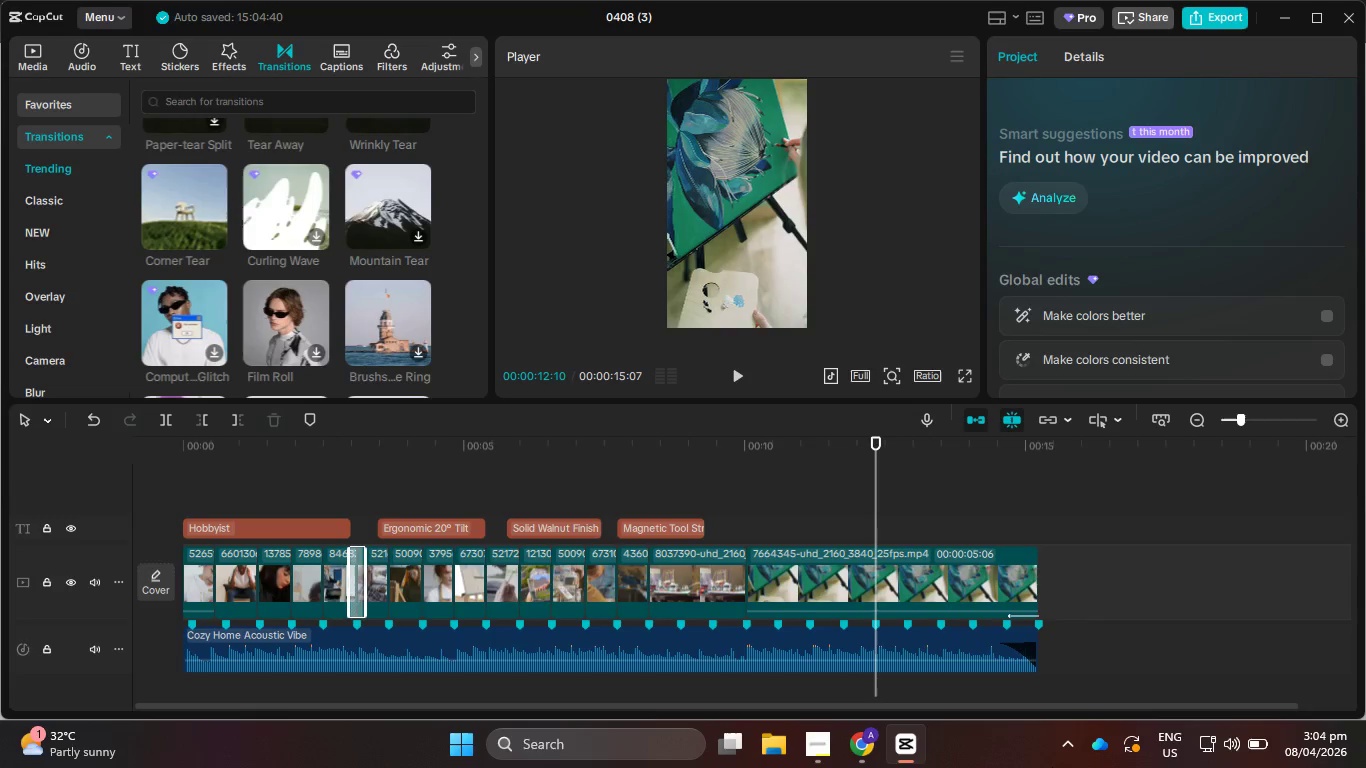 
mouse_move([928, 745])
 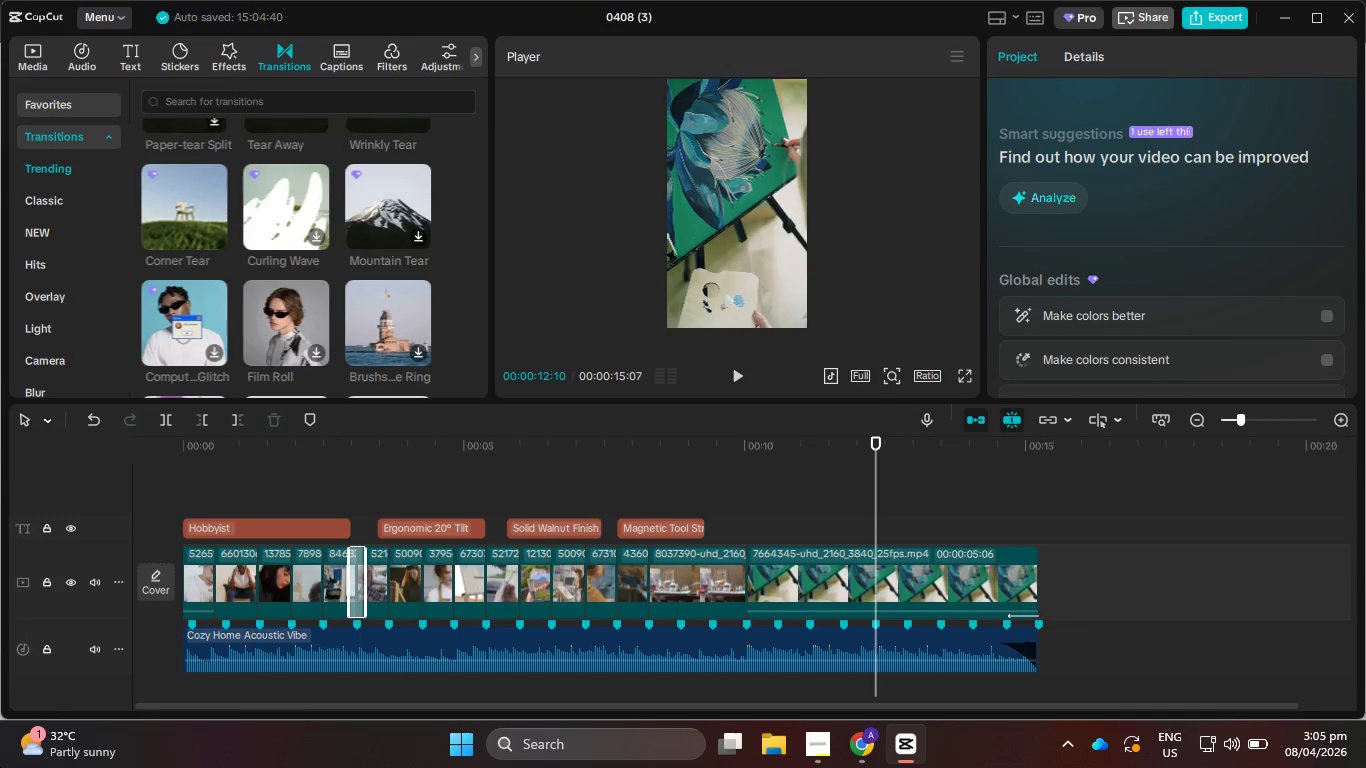 
wait(28.35)
 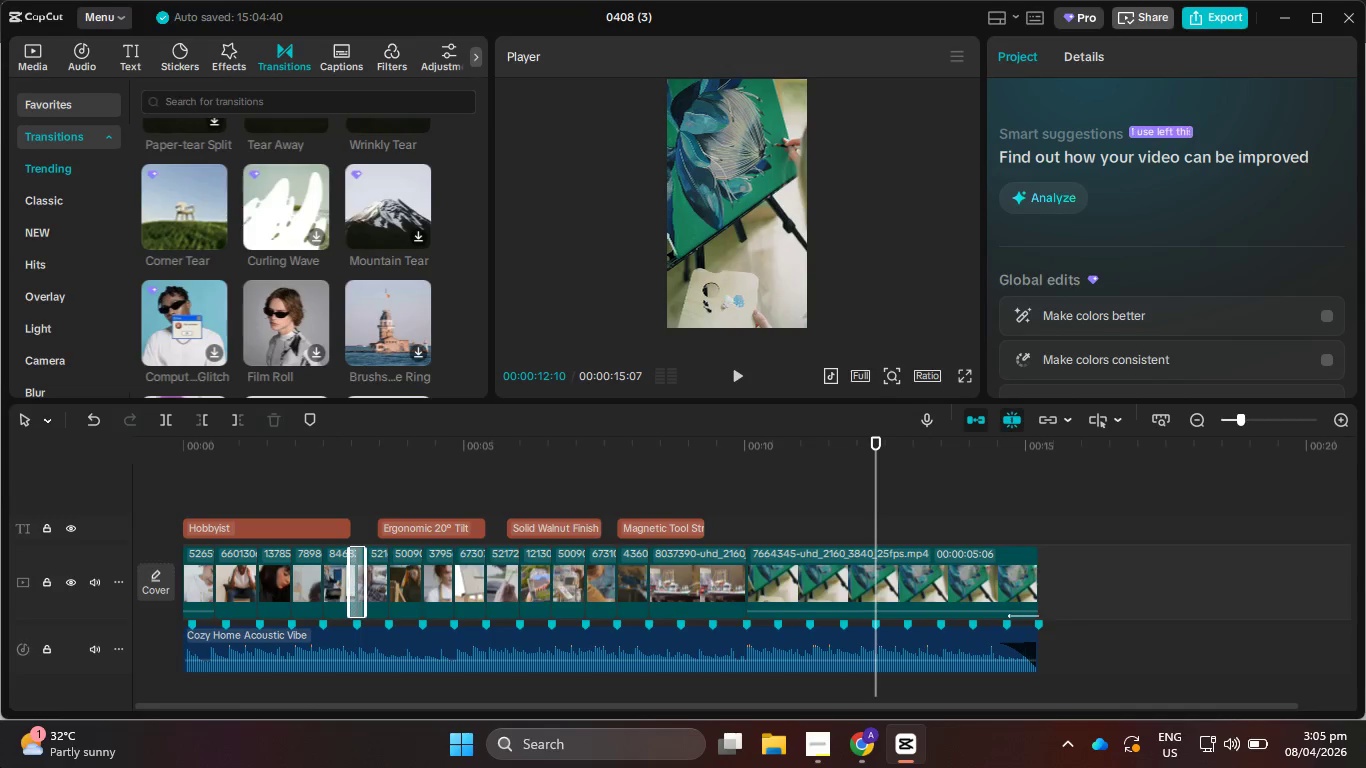 
left_click_drag(start_coordinate=[718, 447], to_coordinate=[479, 455])
 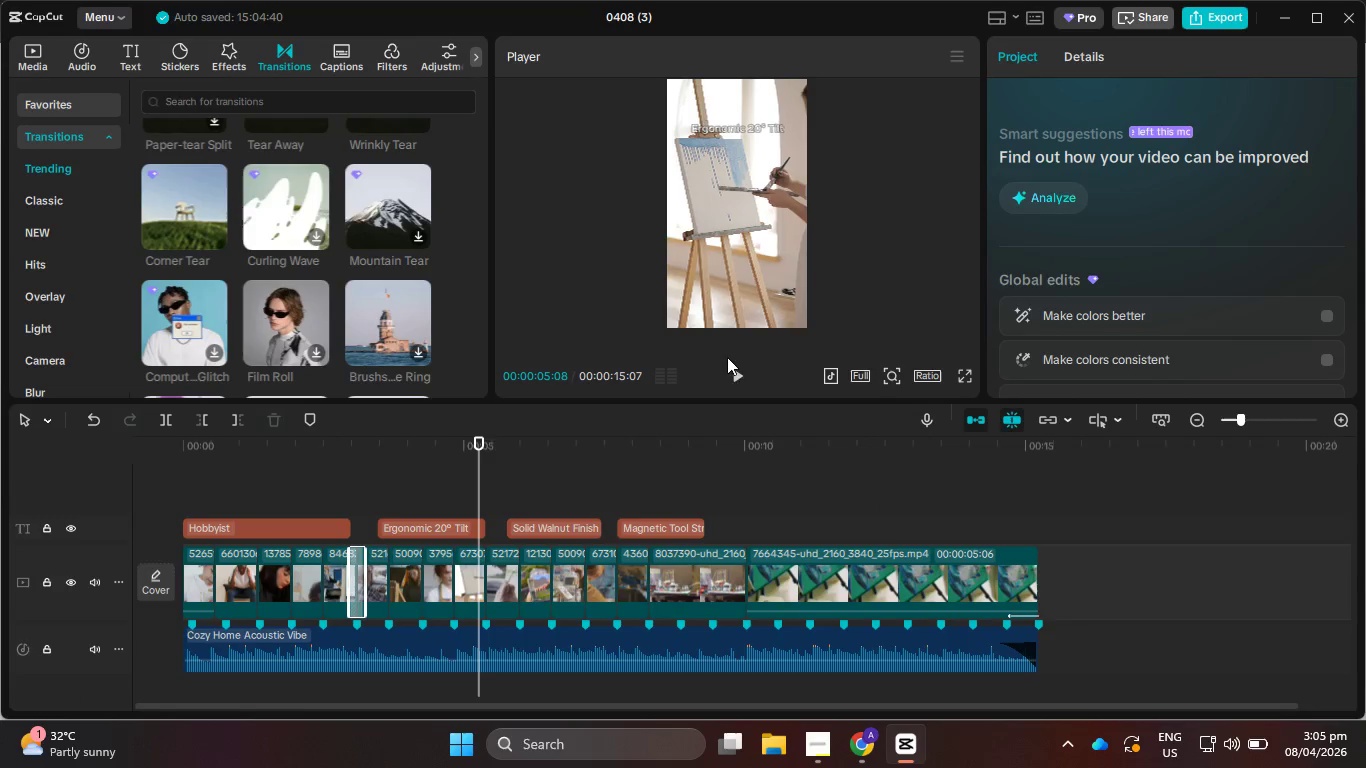 
left_click([734, 363])
 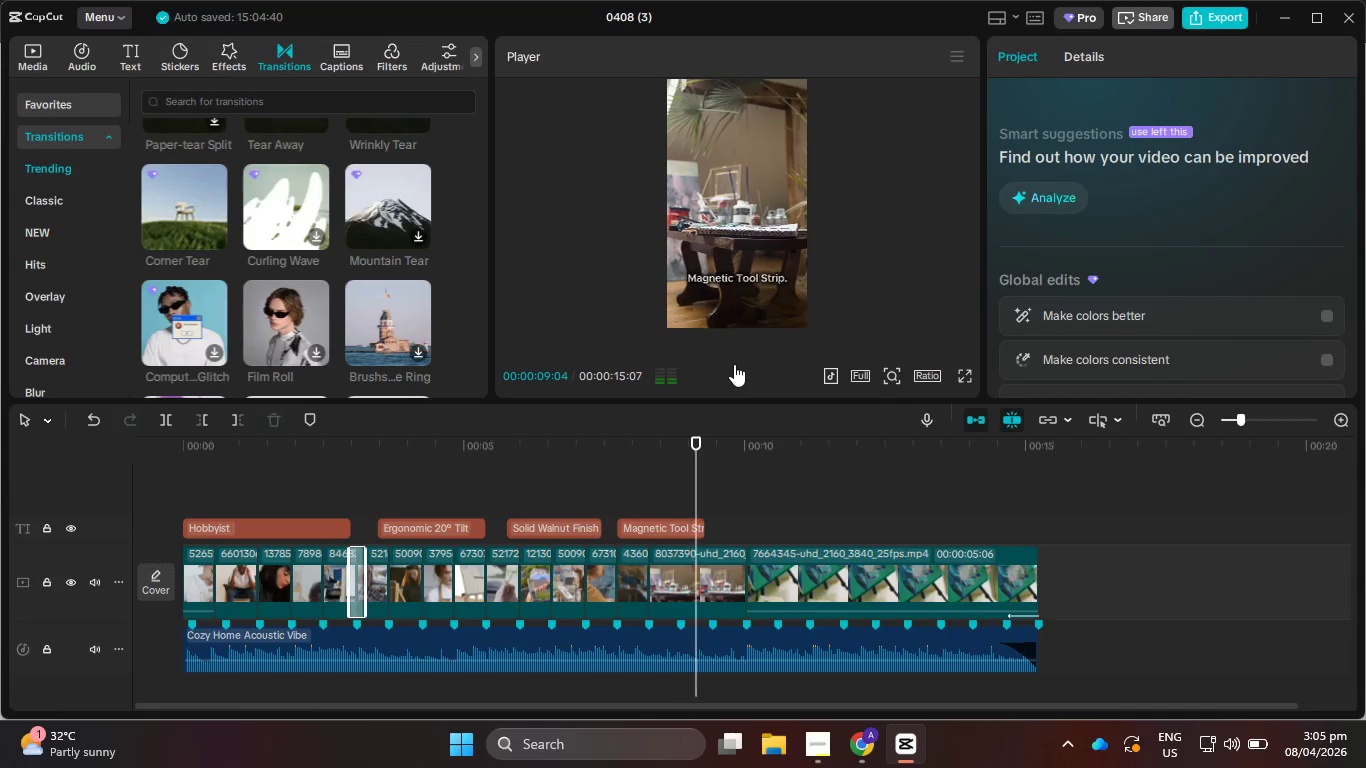 
wait(5.45)
 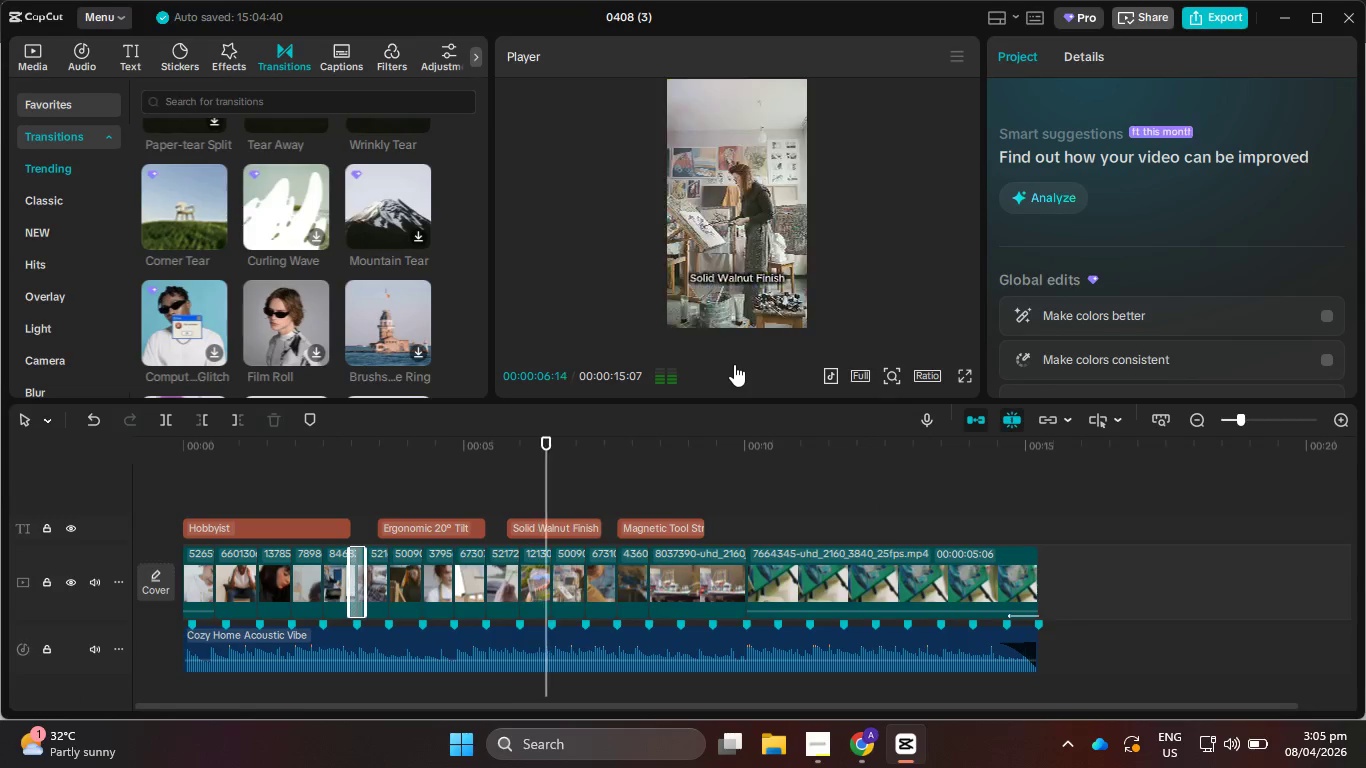 
left_click([734, 364])
 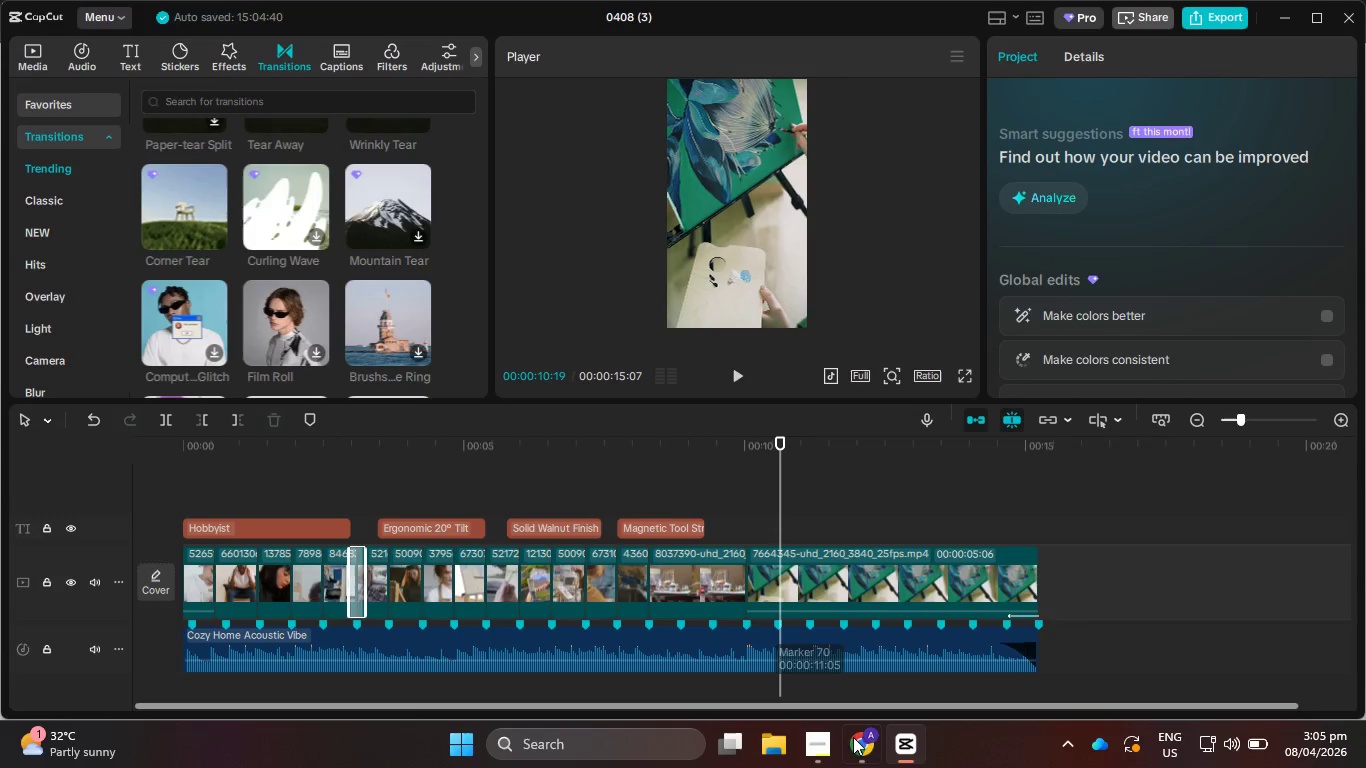 
left_click([867, 766])
 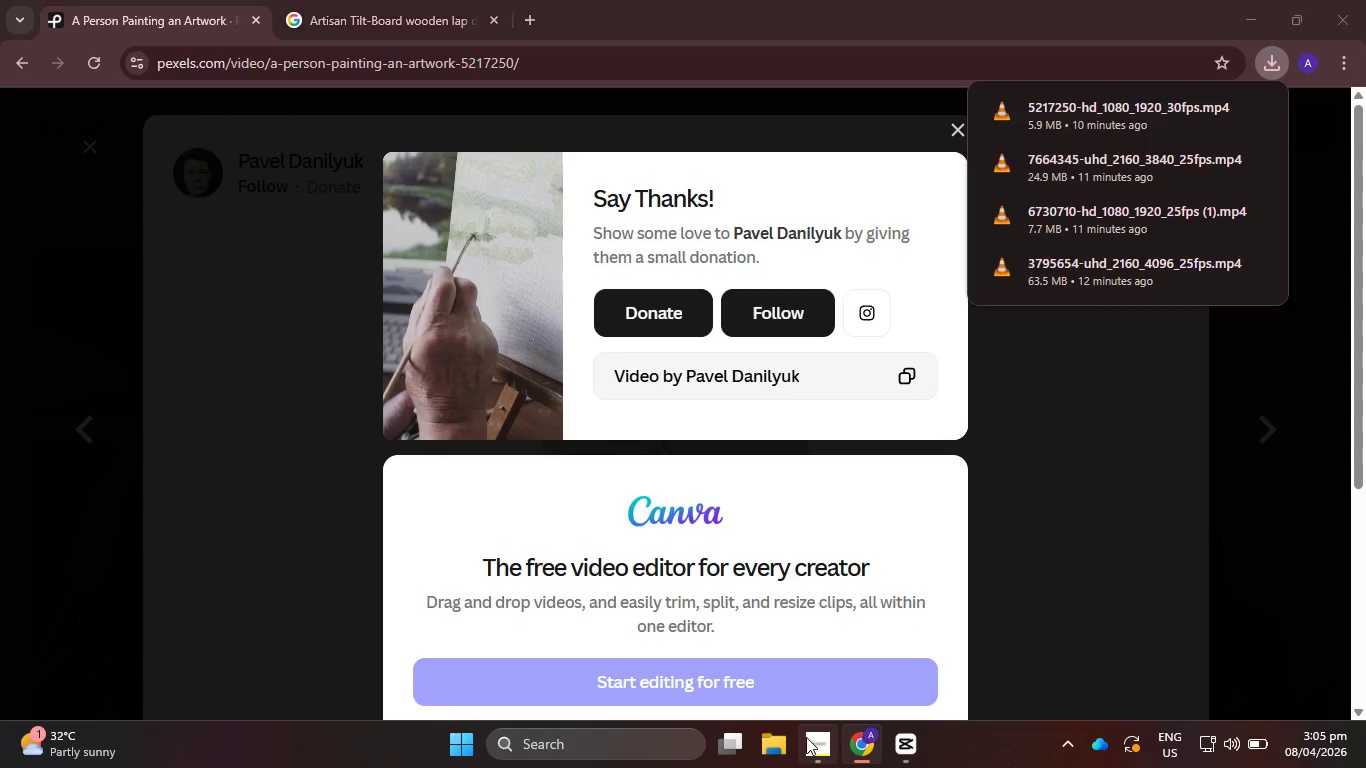 
left_click([824, 755])